 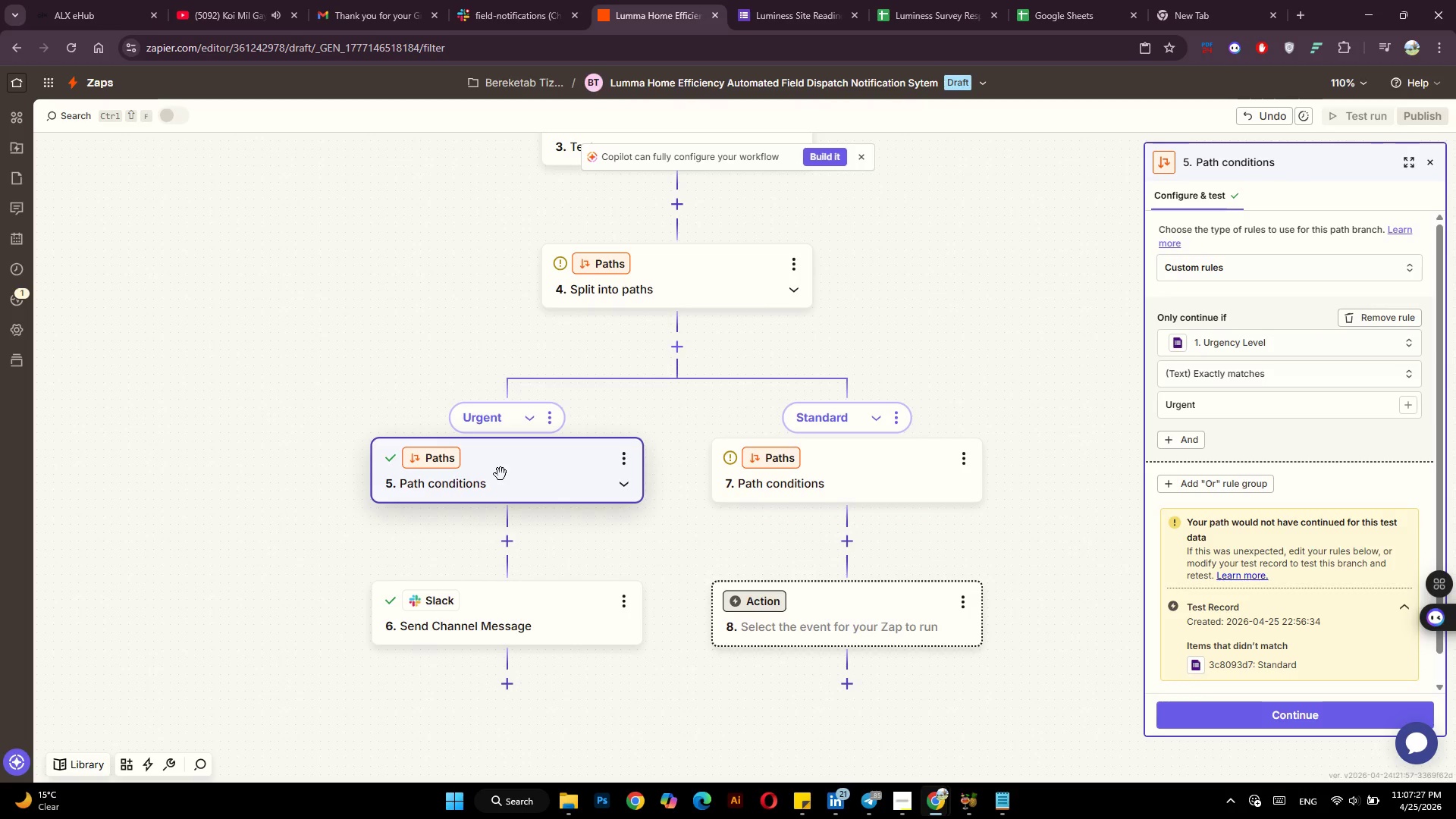 
left_click([1214, 342])
 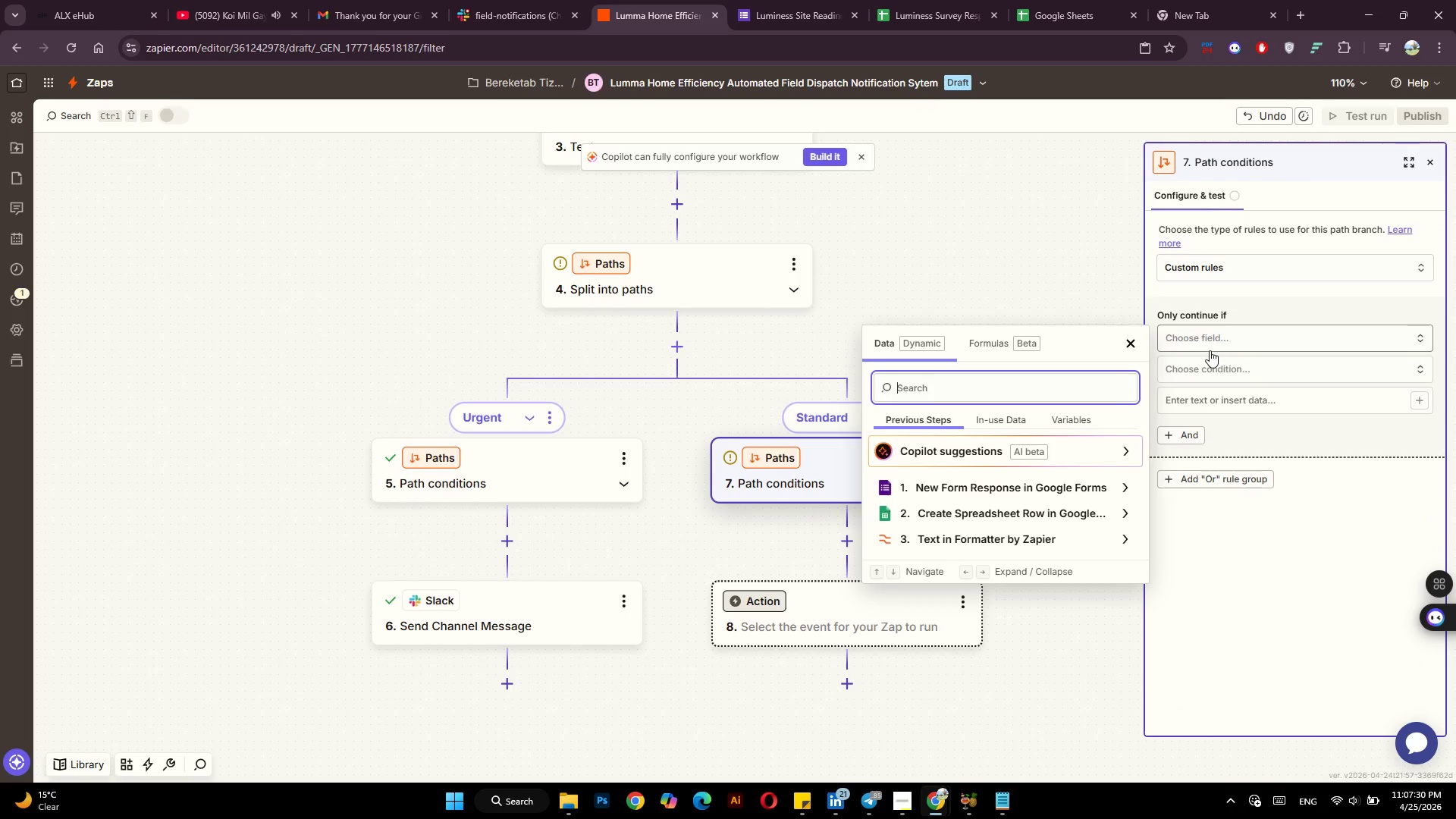 
left_click([1210, 351])
 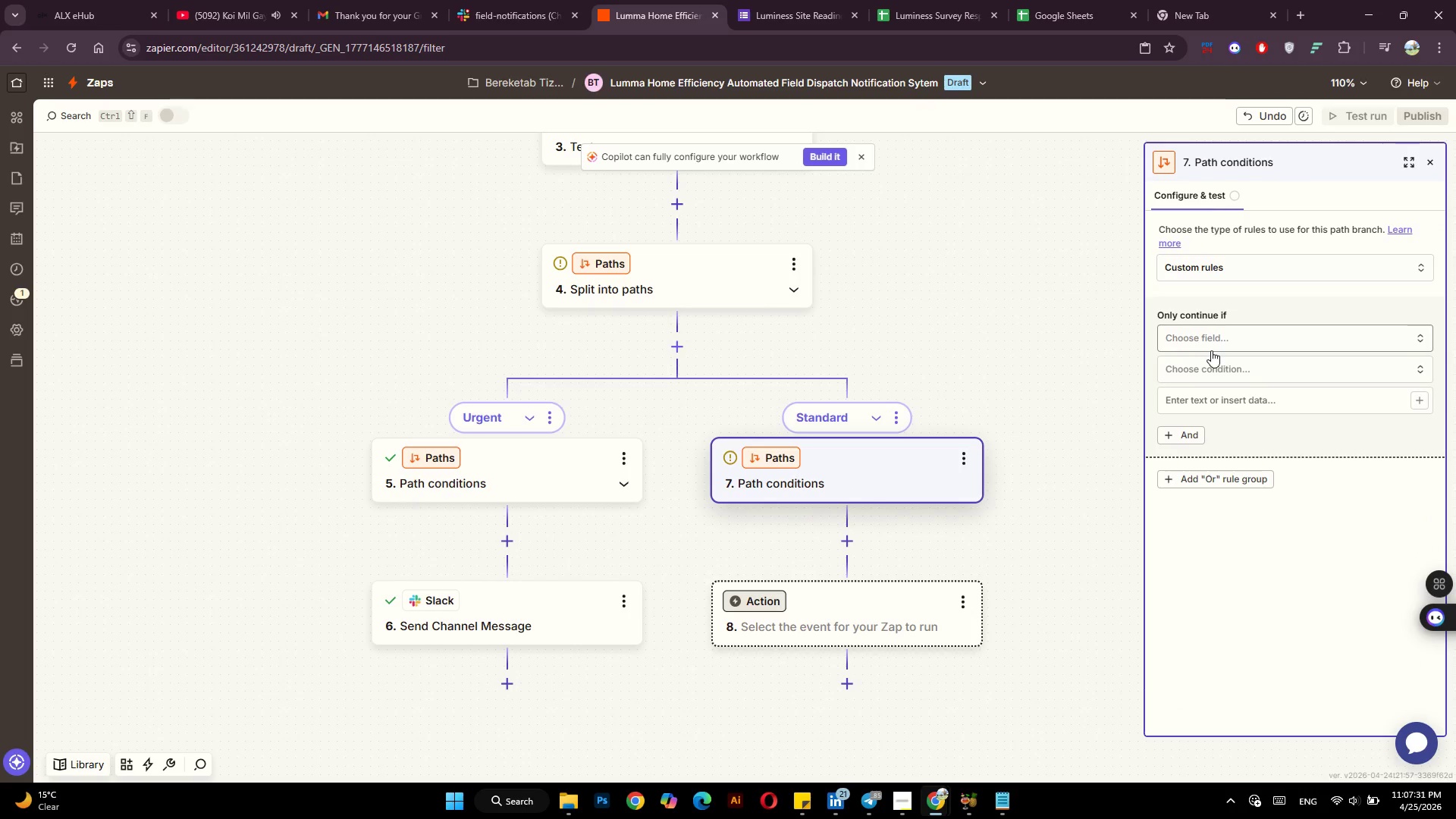 
left_click([1211, 350])
 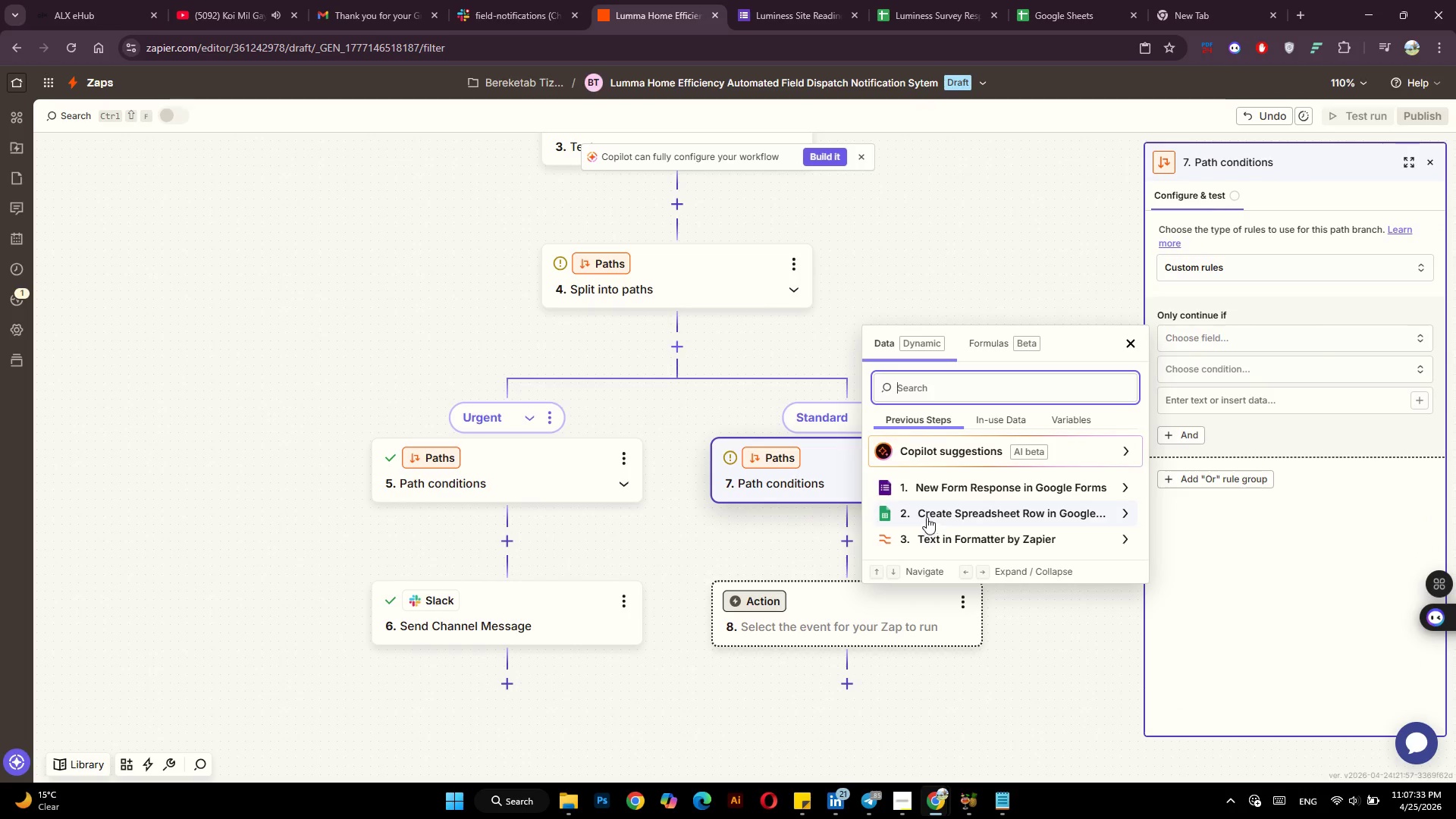 
left_click([951, 492])
 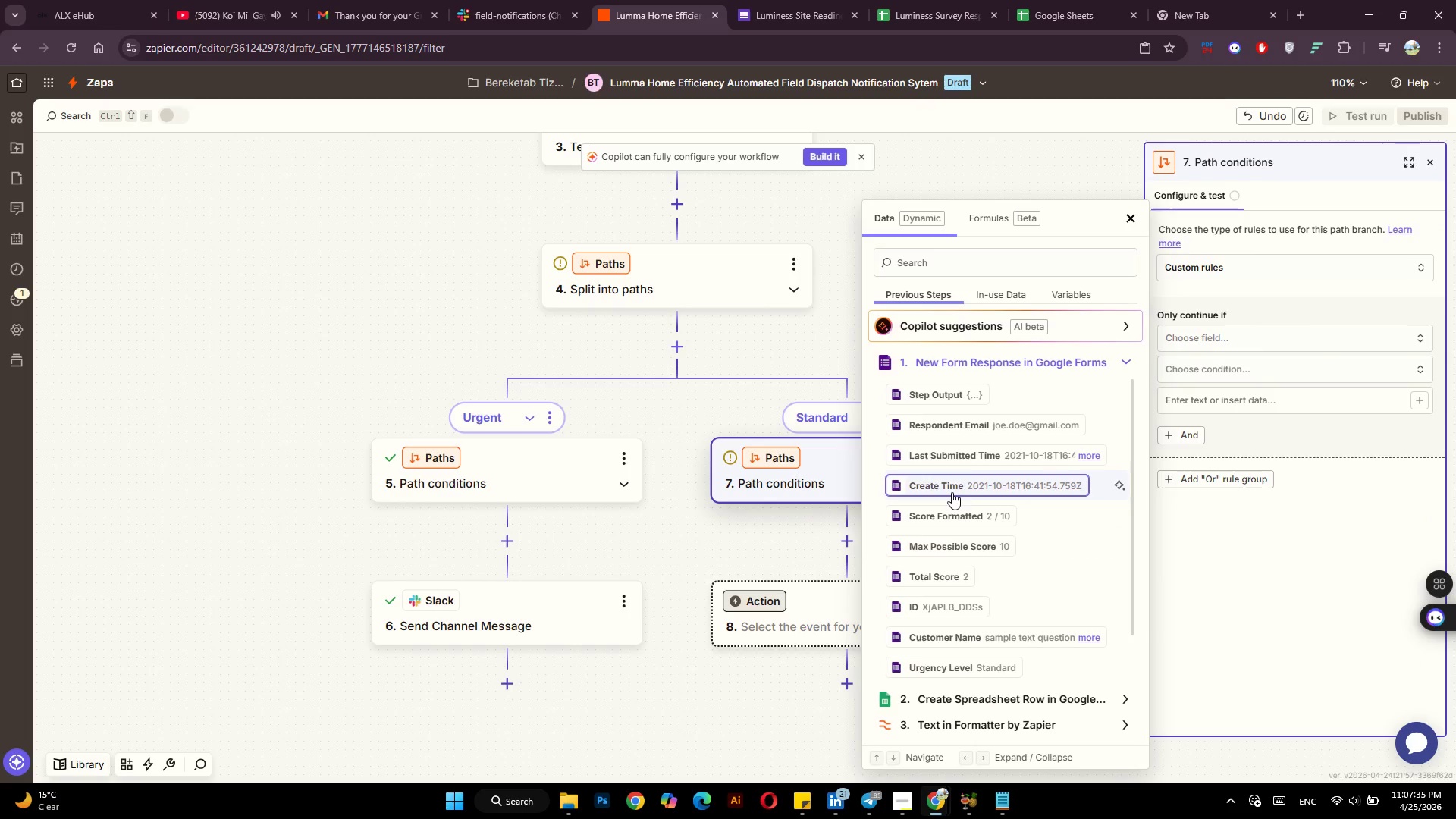 
scroll: coordinate [952, 501], scroll_direction: down, amount: 4.0
 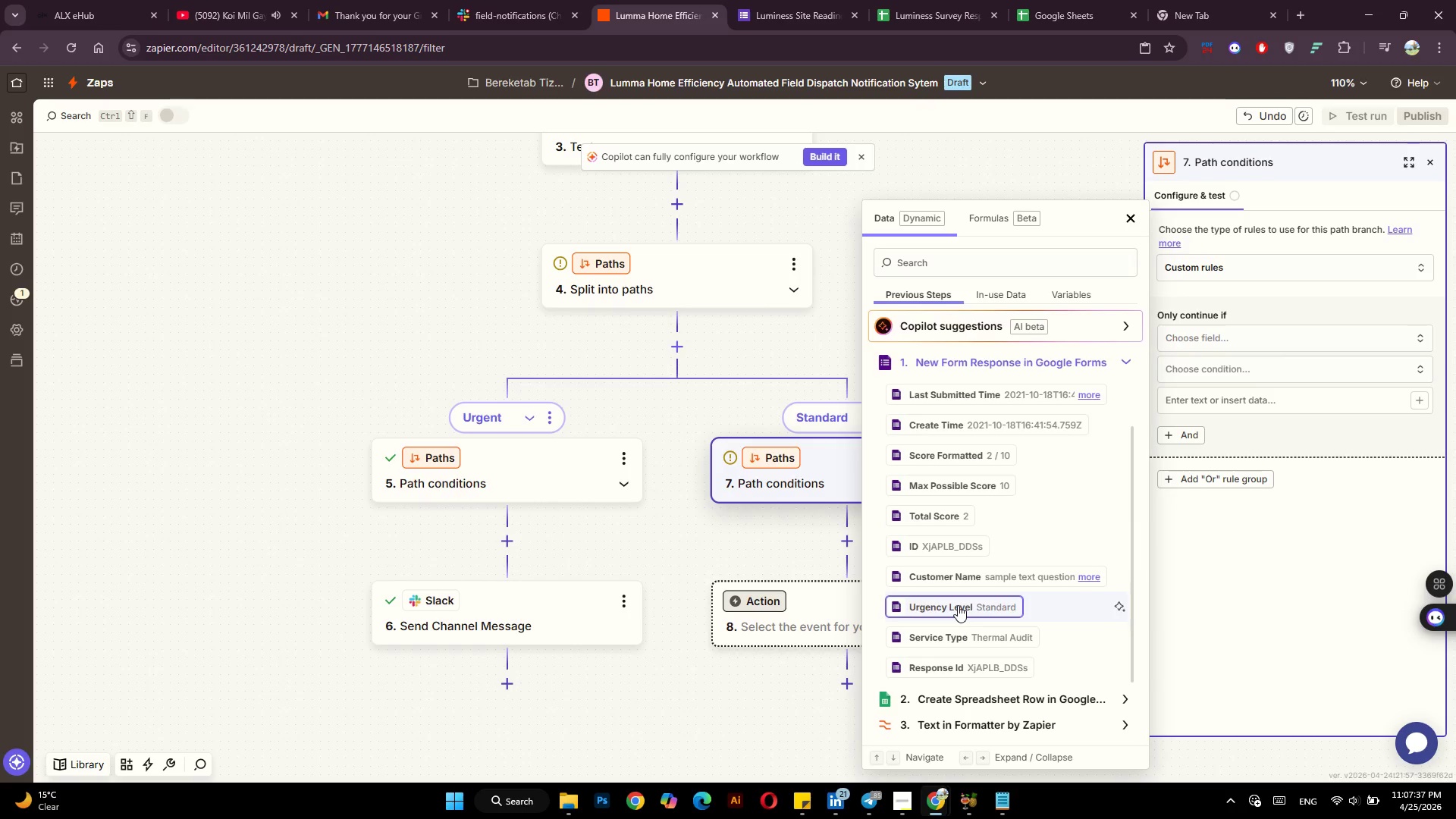 
left_click([958, 605])
 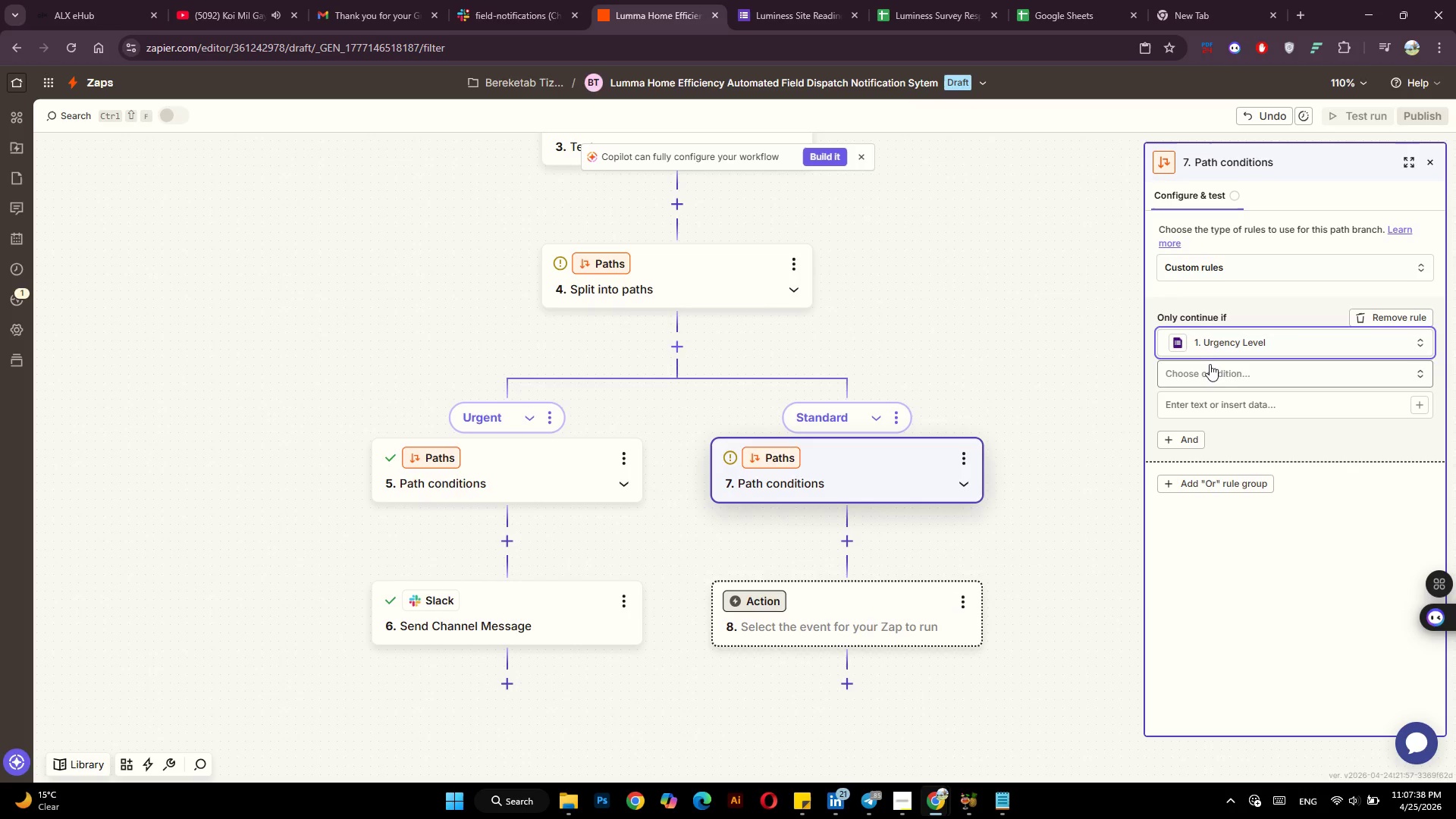 
left_click([1210, 372])
 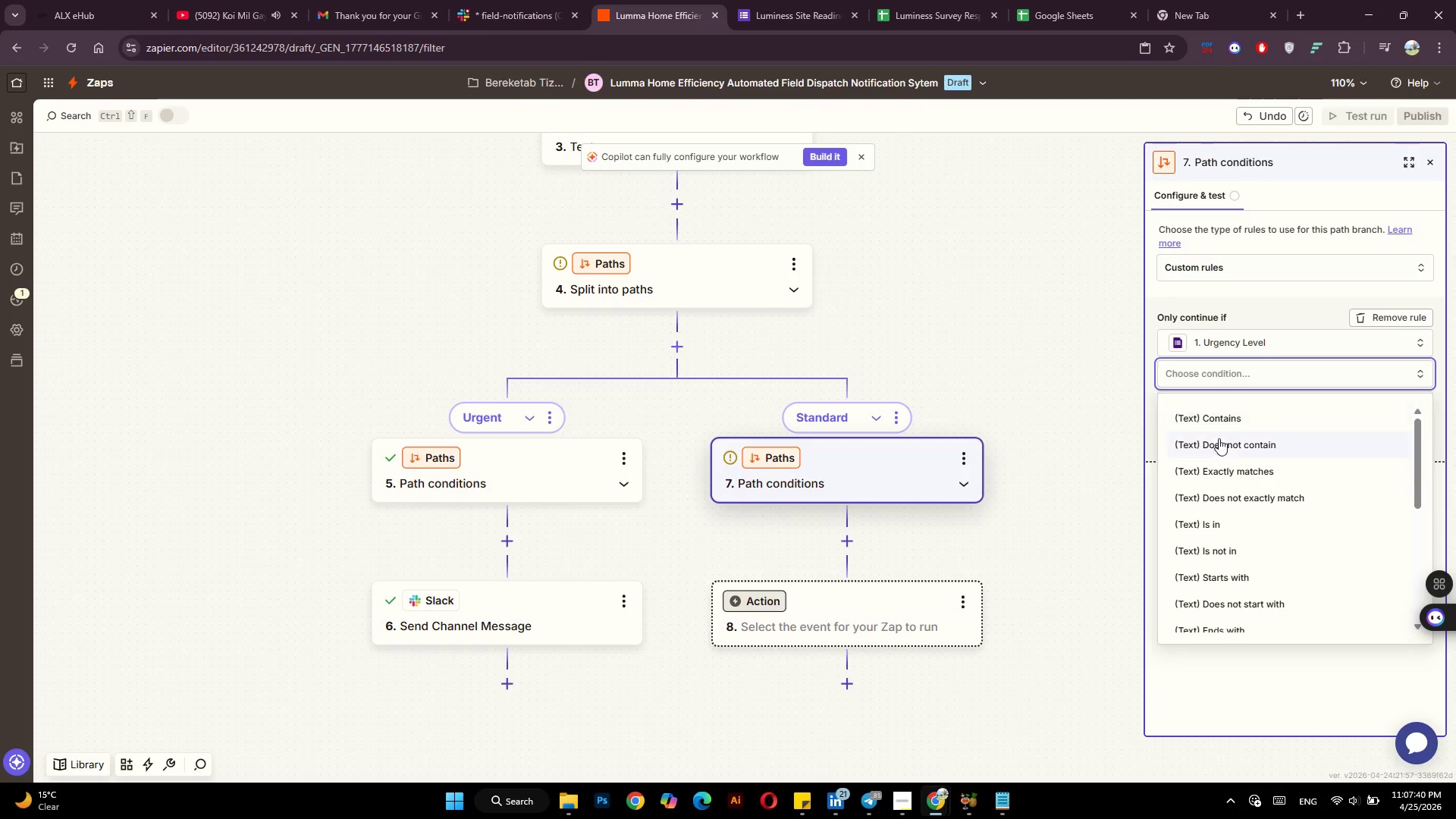 
left_click([1215, 468])
 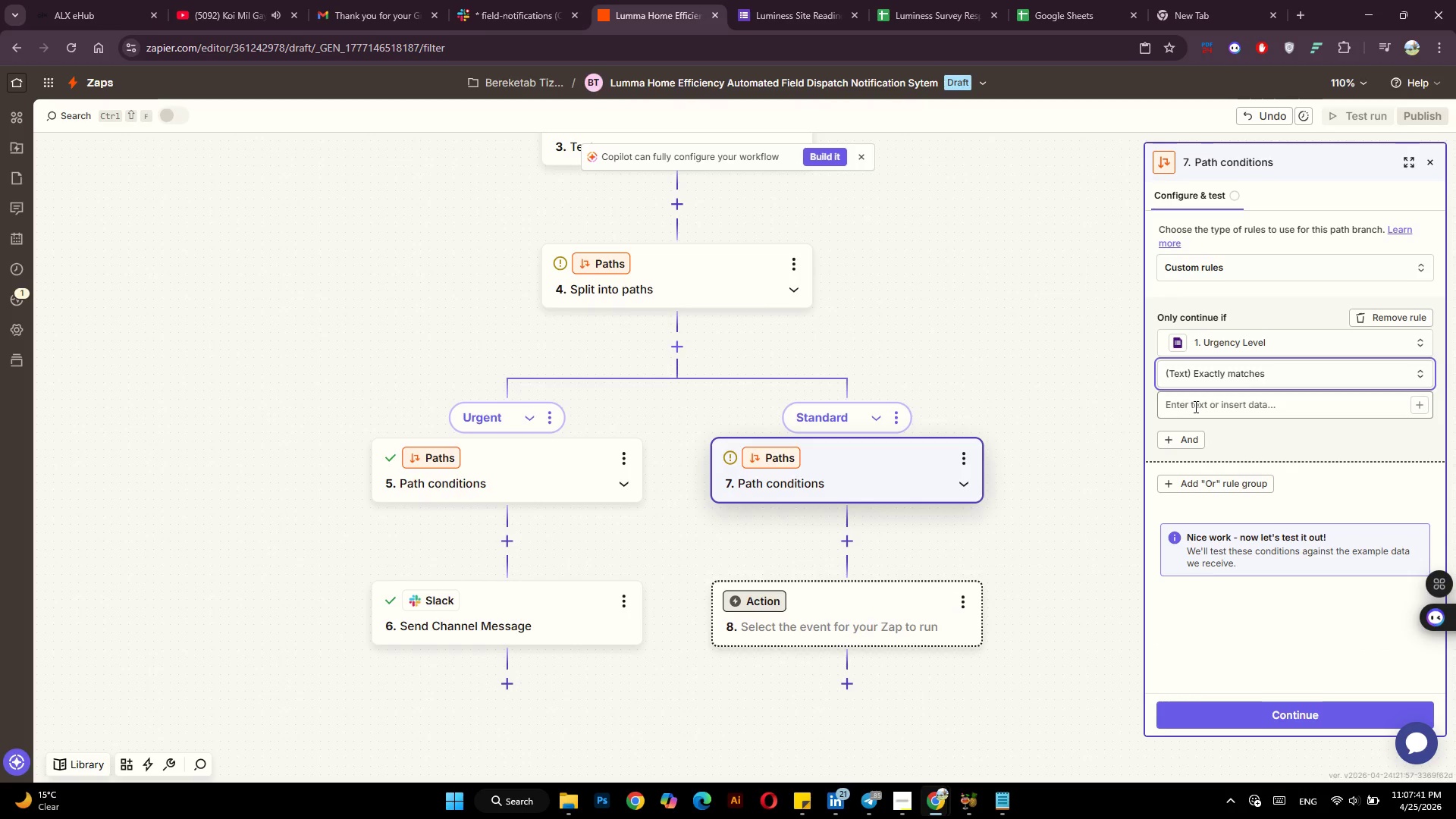 
left_click([1194, 406])
 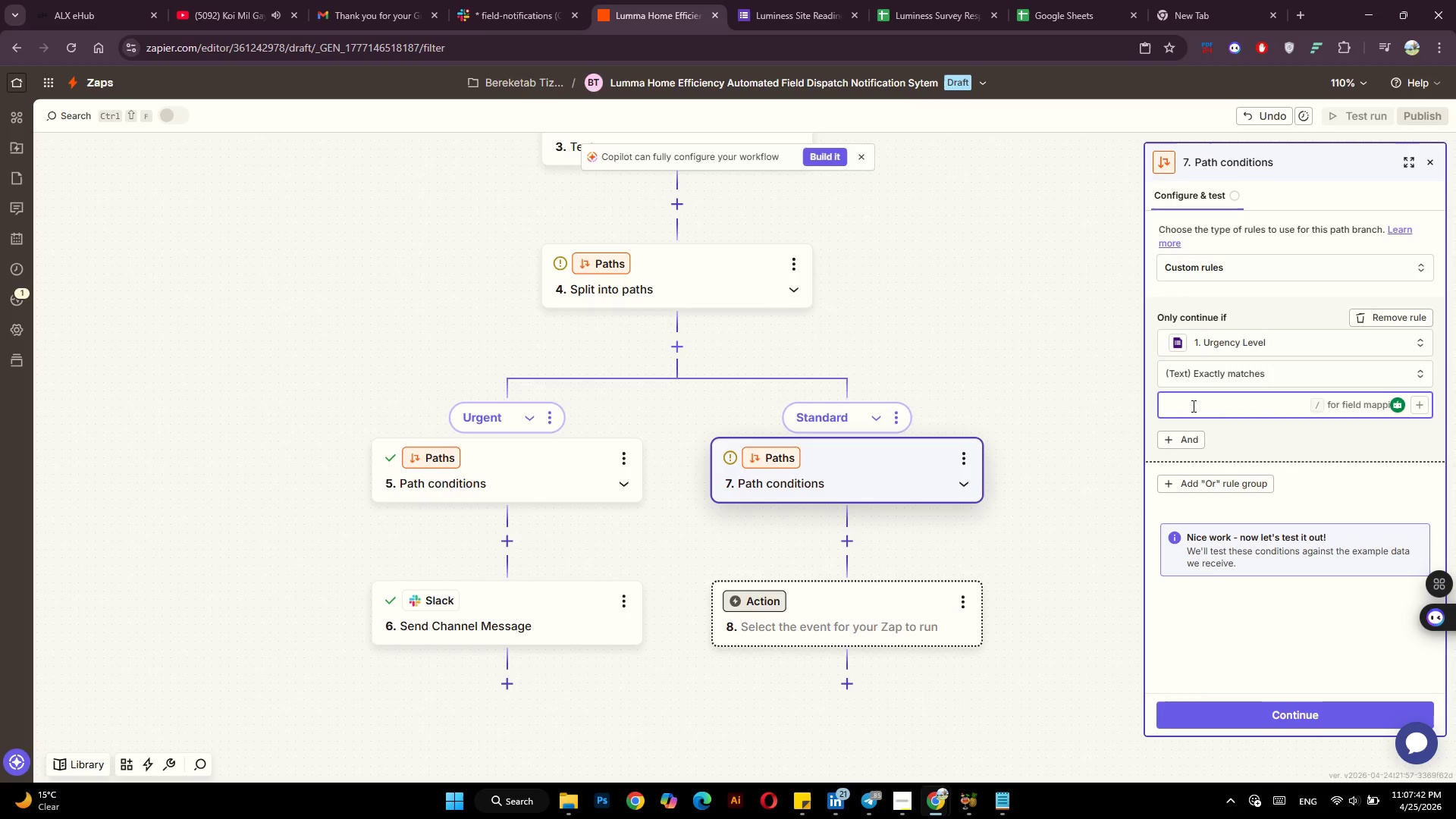 
type(Standard)
 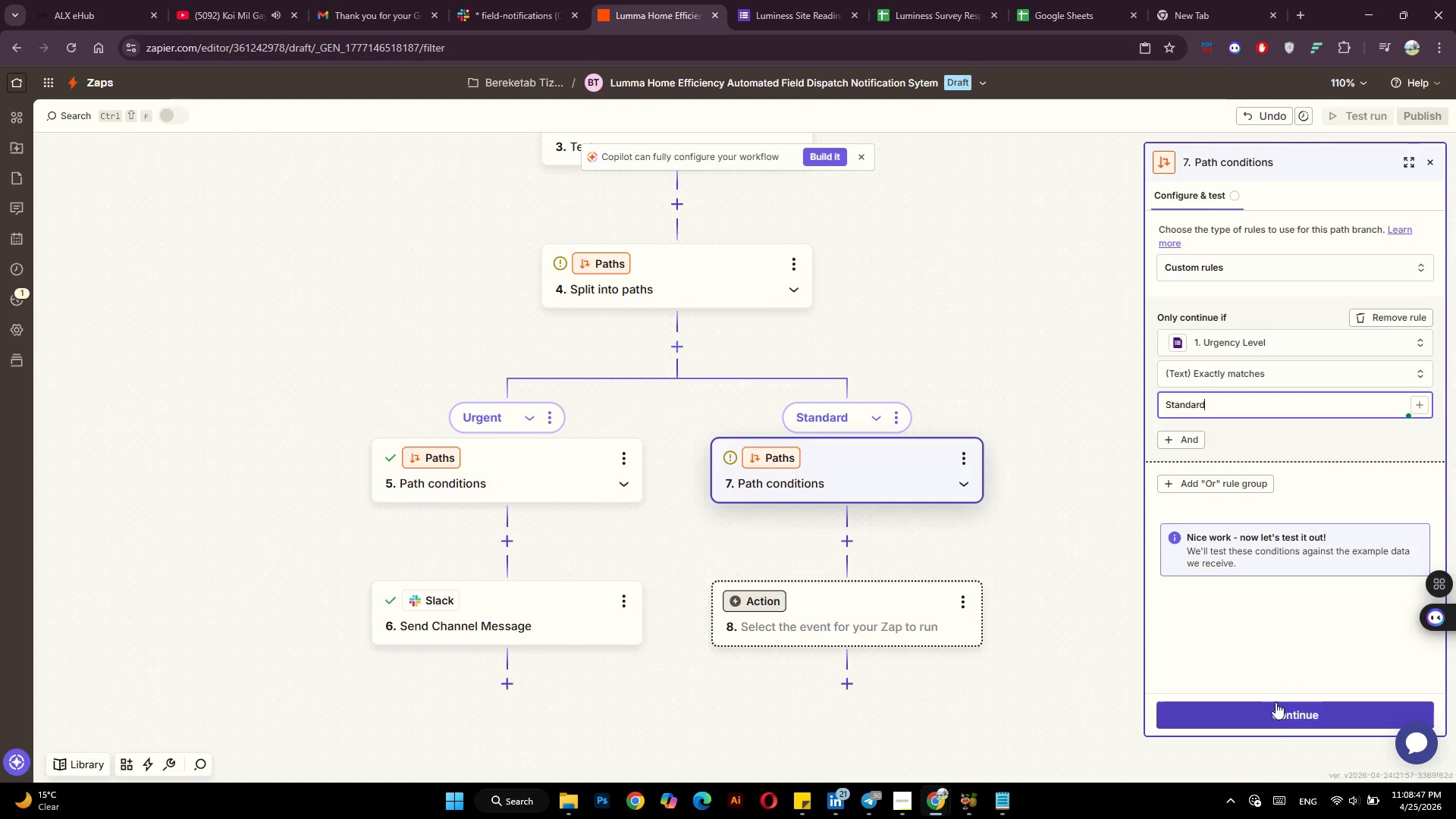 
wait(66.86)
 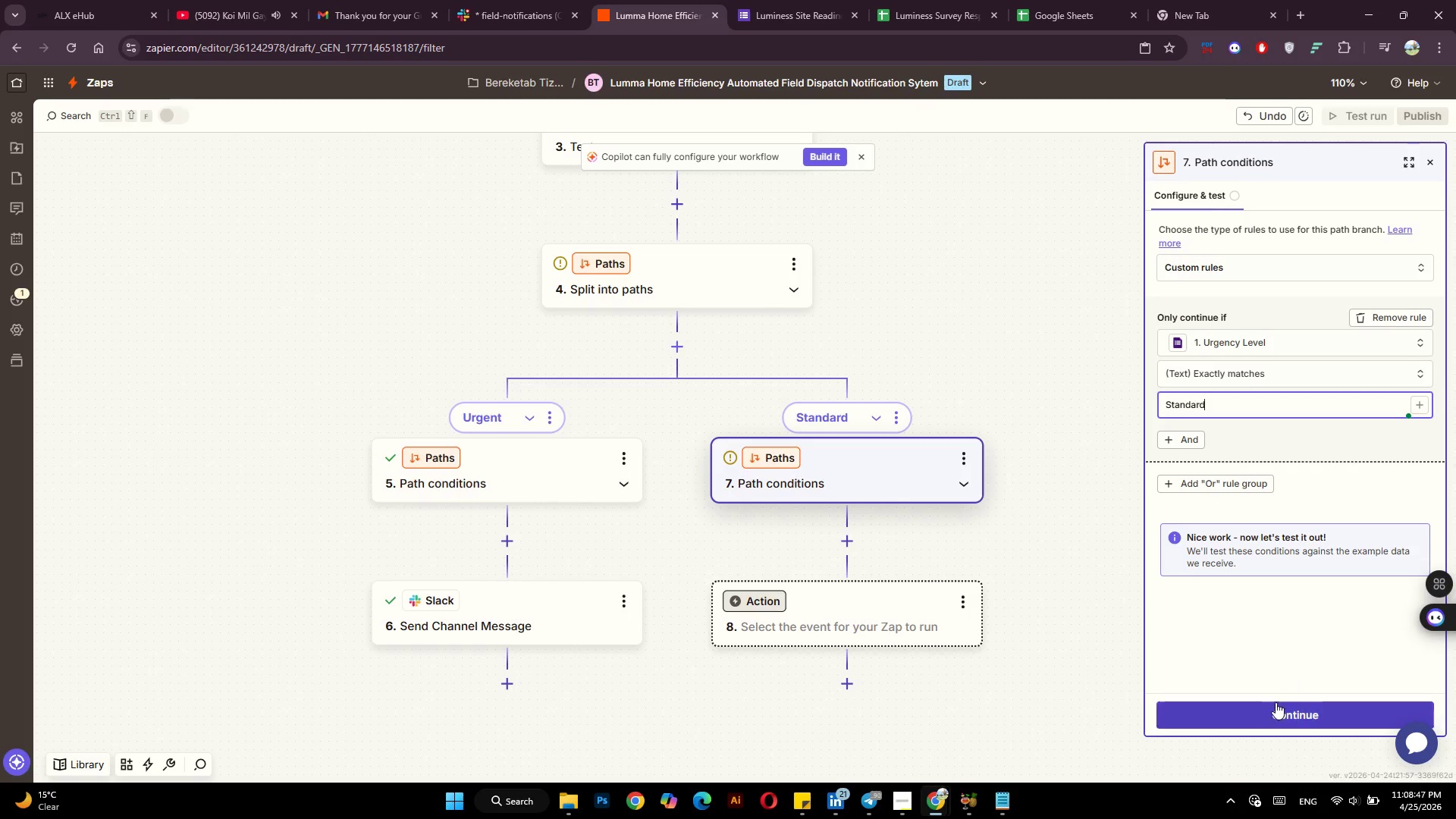 
left_click([1260, 714])
 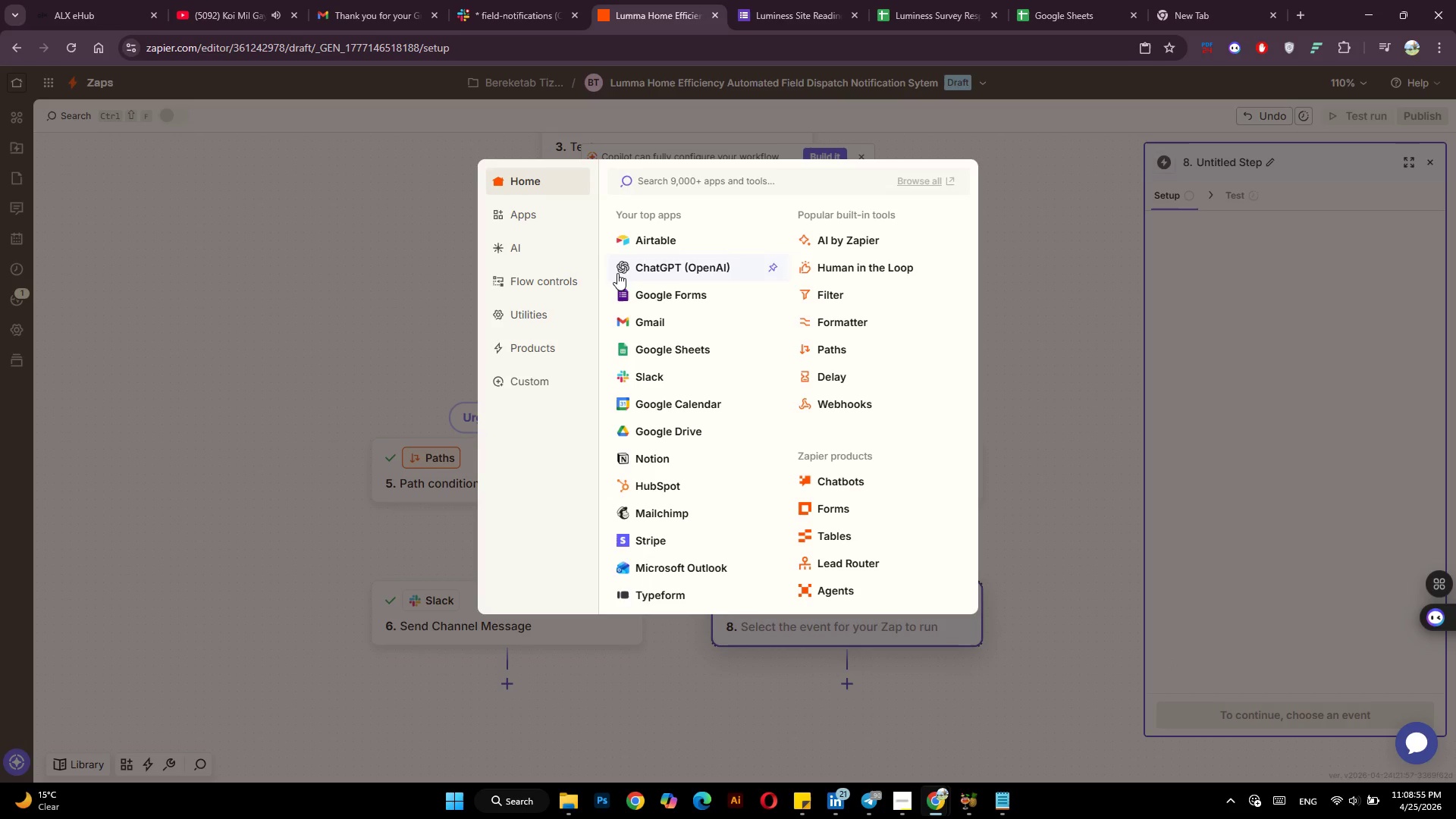 
left_click([664, 372])
 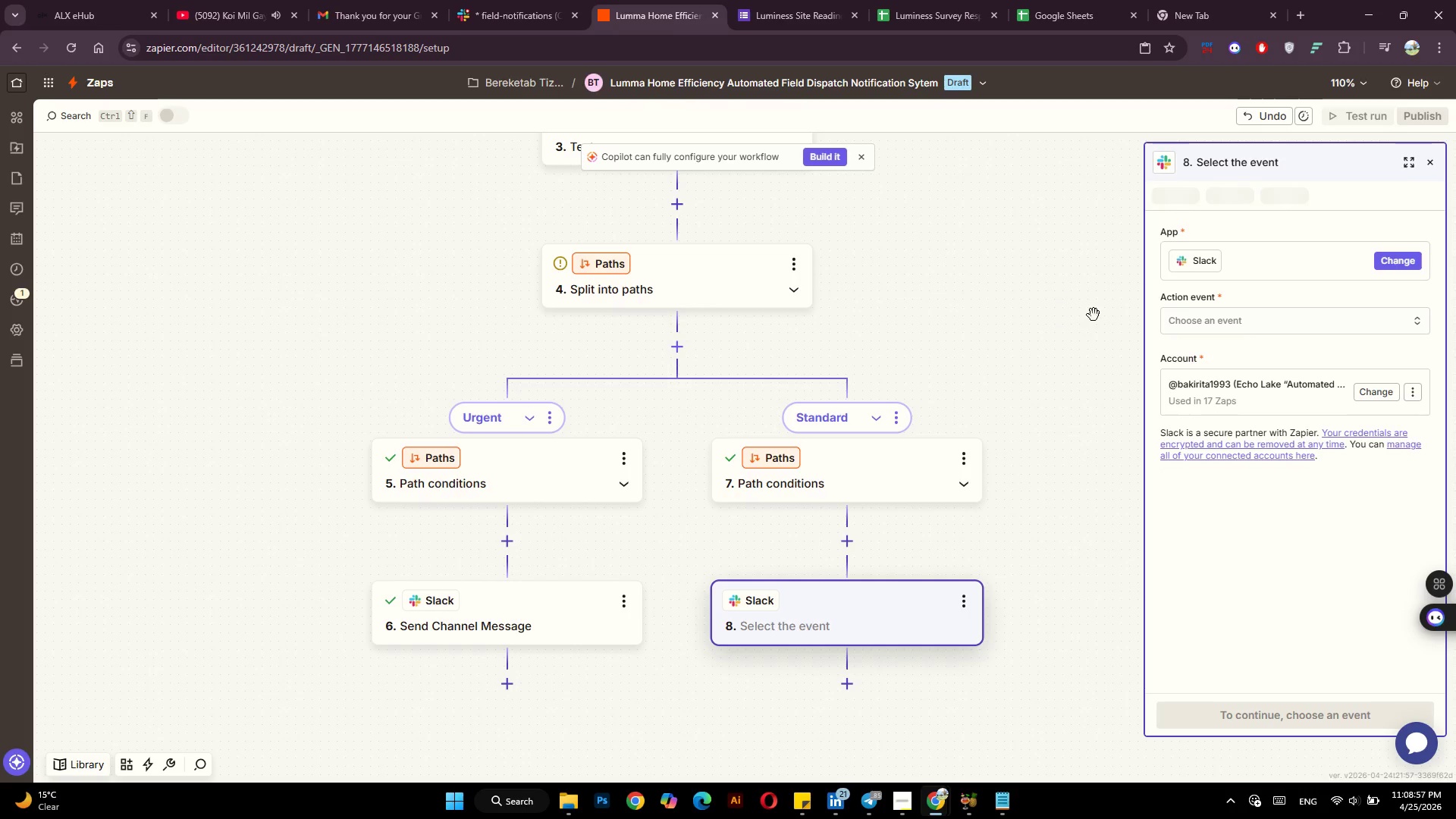 
left_click([1214, 317])
 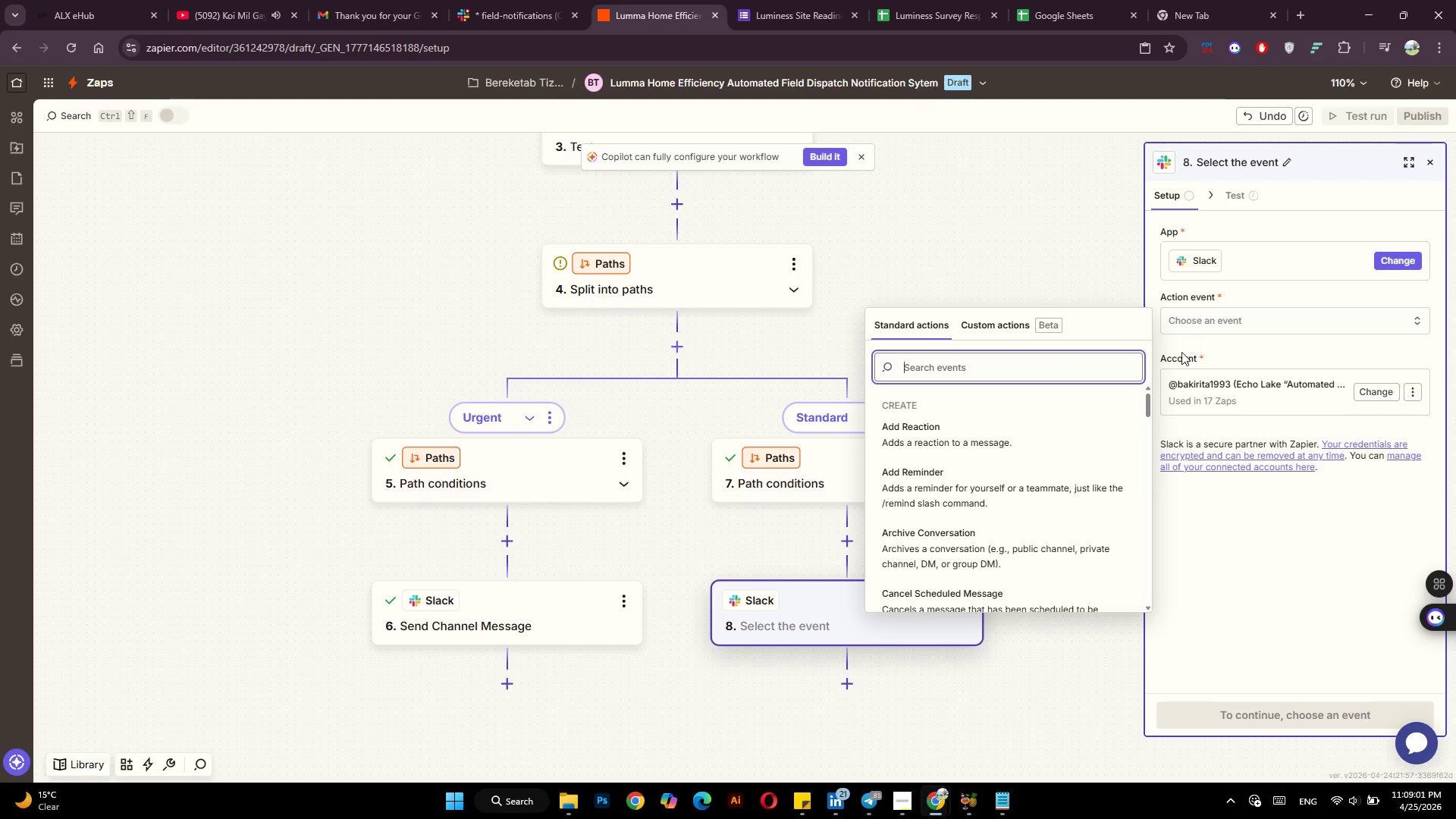 
scroll: coordinate [993, 525], scroll_direction: down, amount: 10.0
 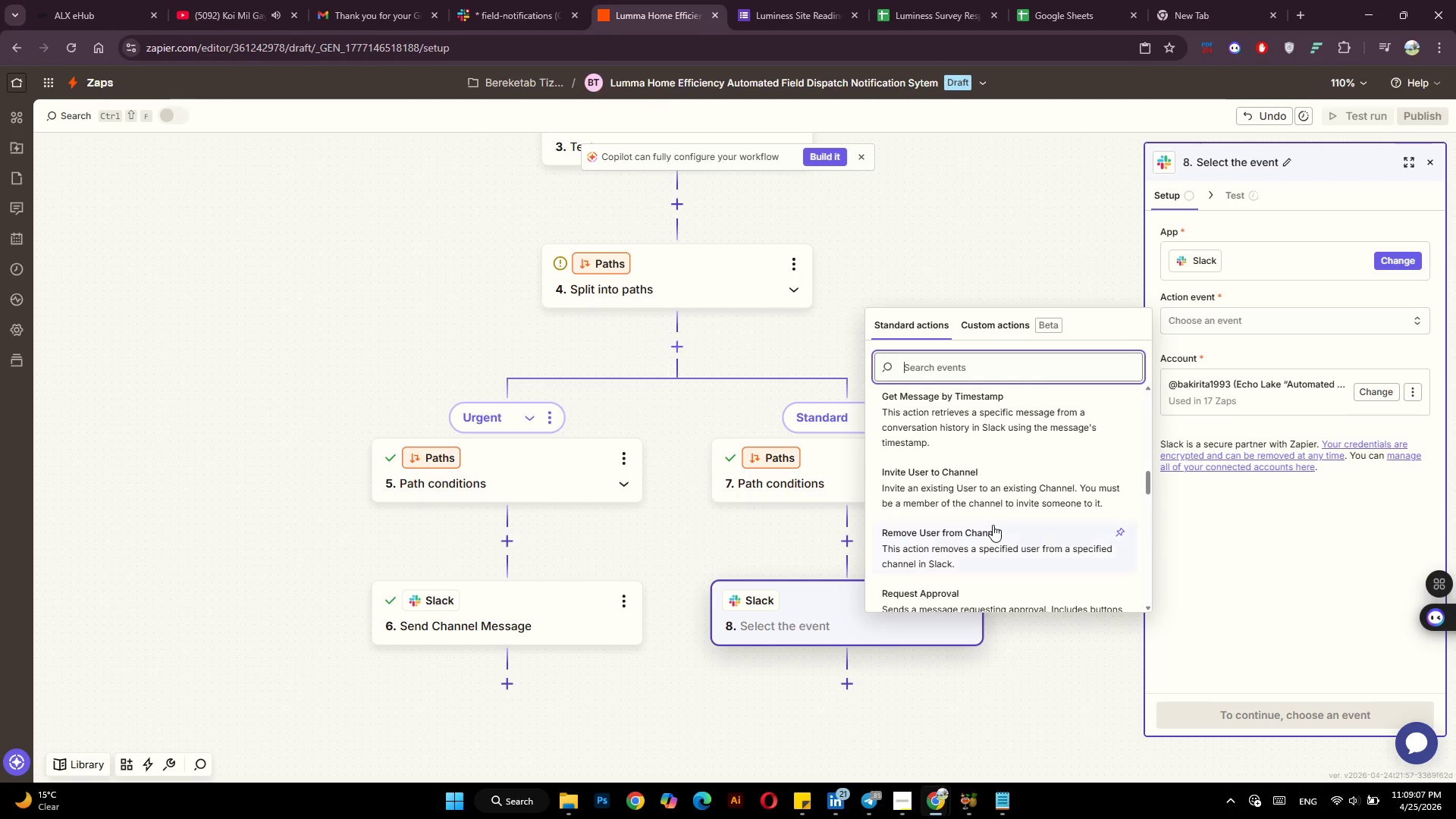 
scroll: coordinate [993, 524], scroll_direction: up, amount: 5.0
 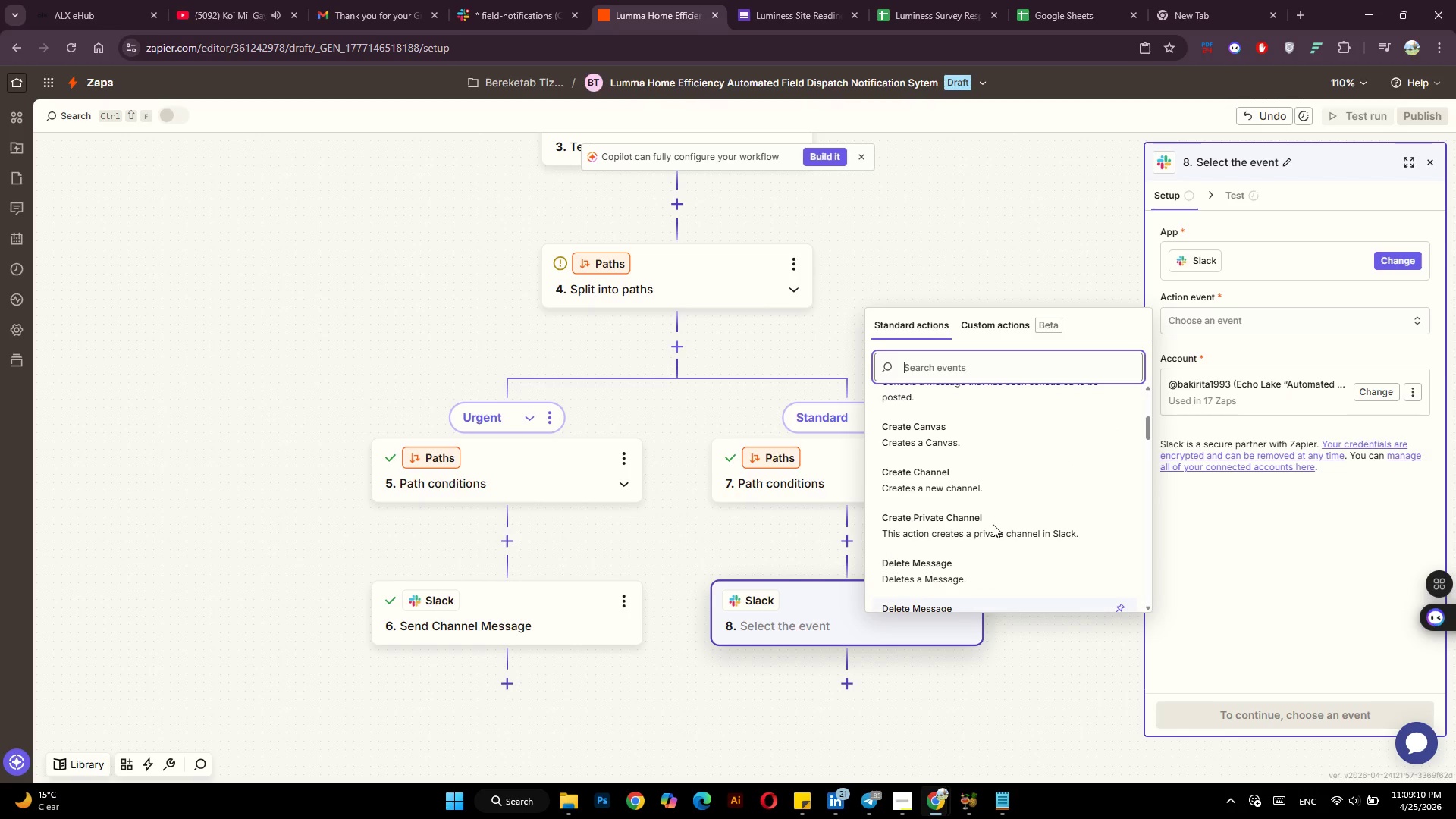 
scroll: coordinate [993, 524], scroll_direction: down, amount: 5.0
 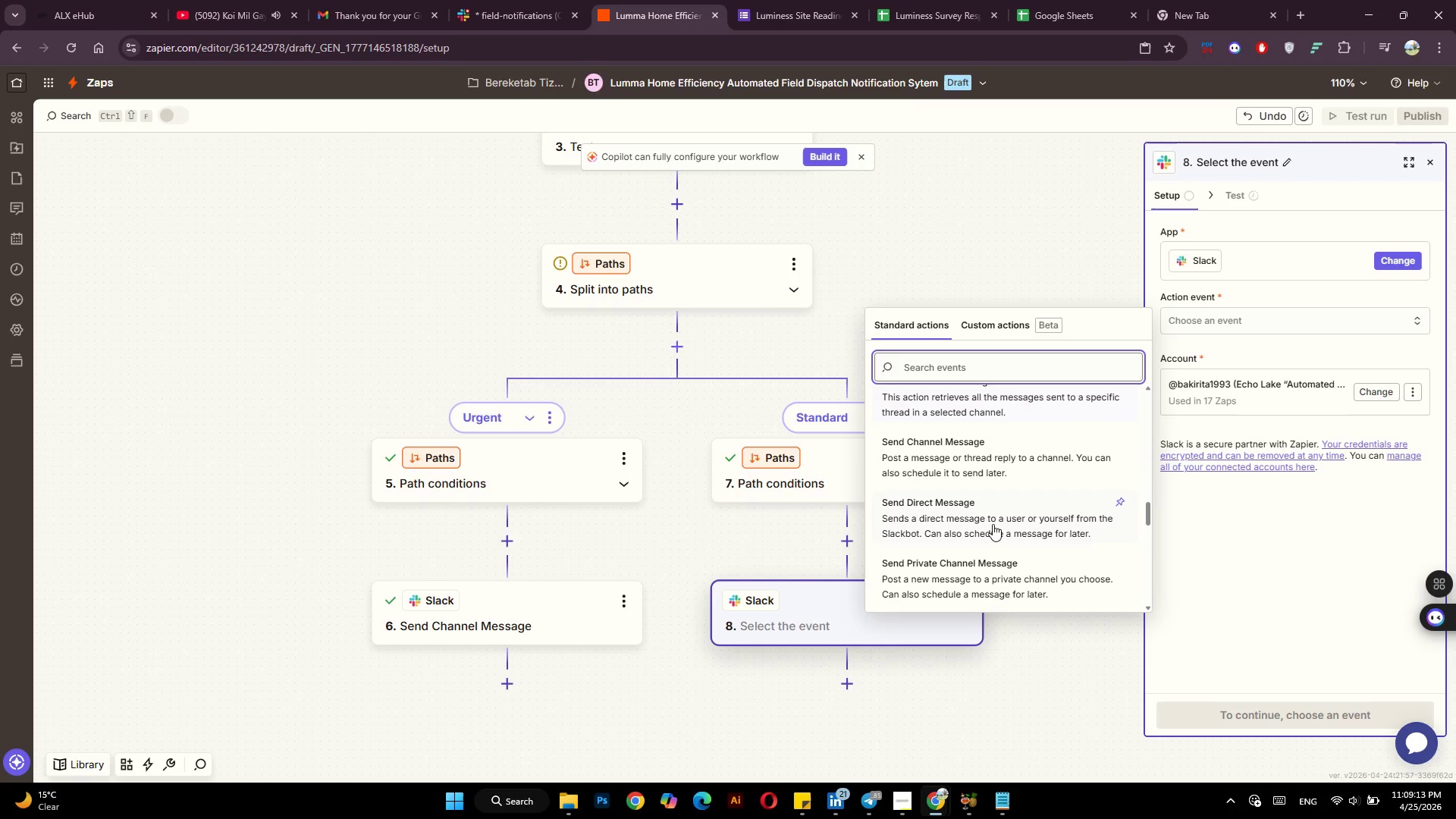 
left_click([1027, 470])
 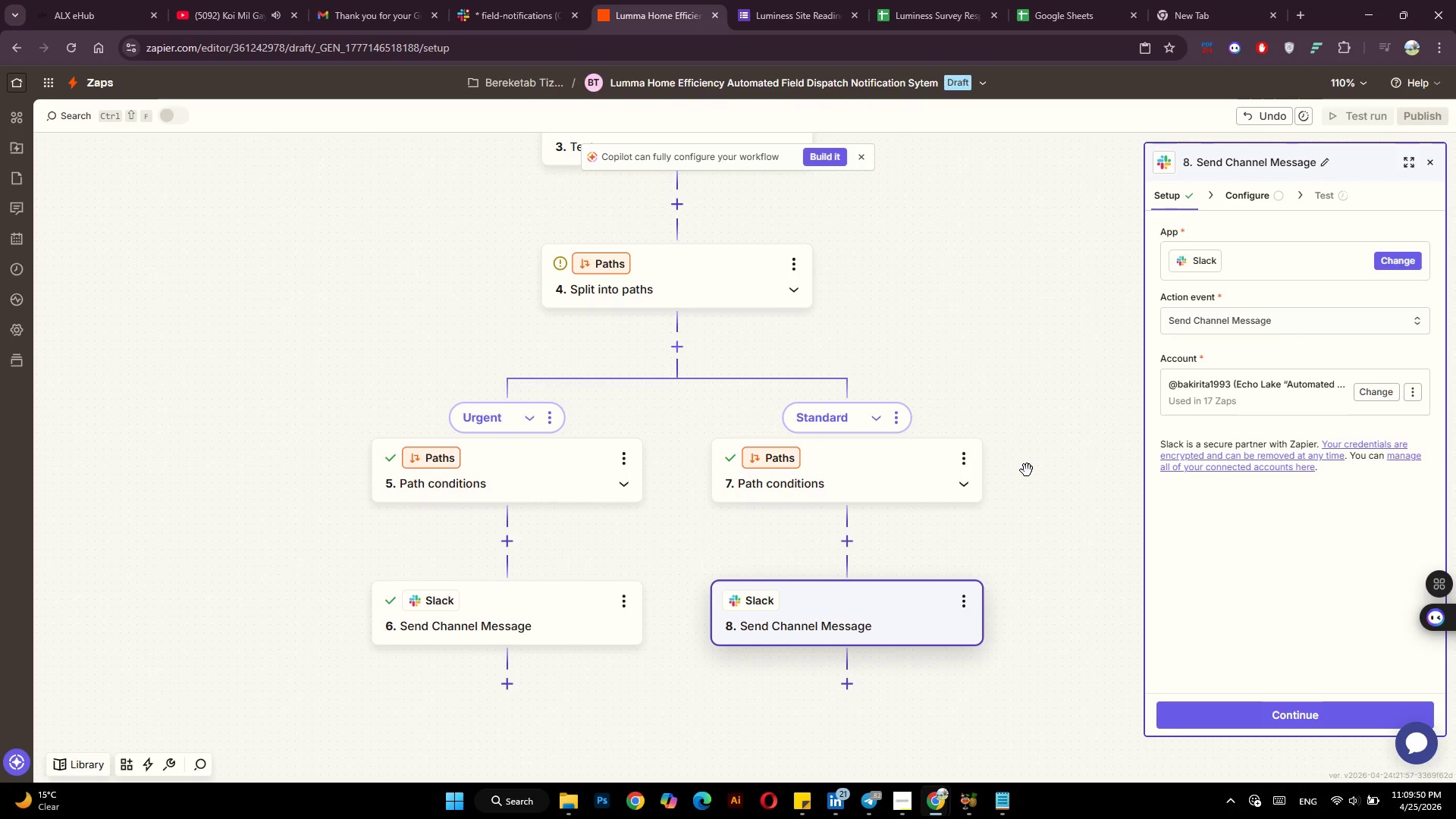 
wait(41.02)
 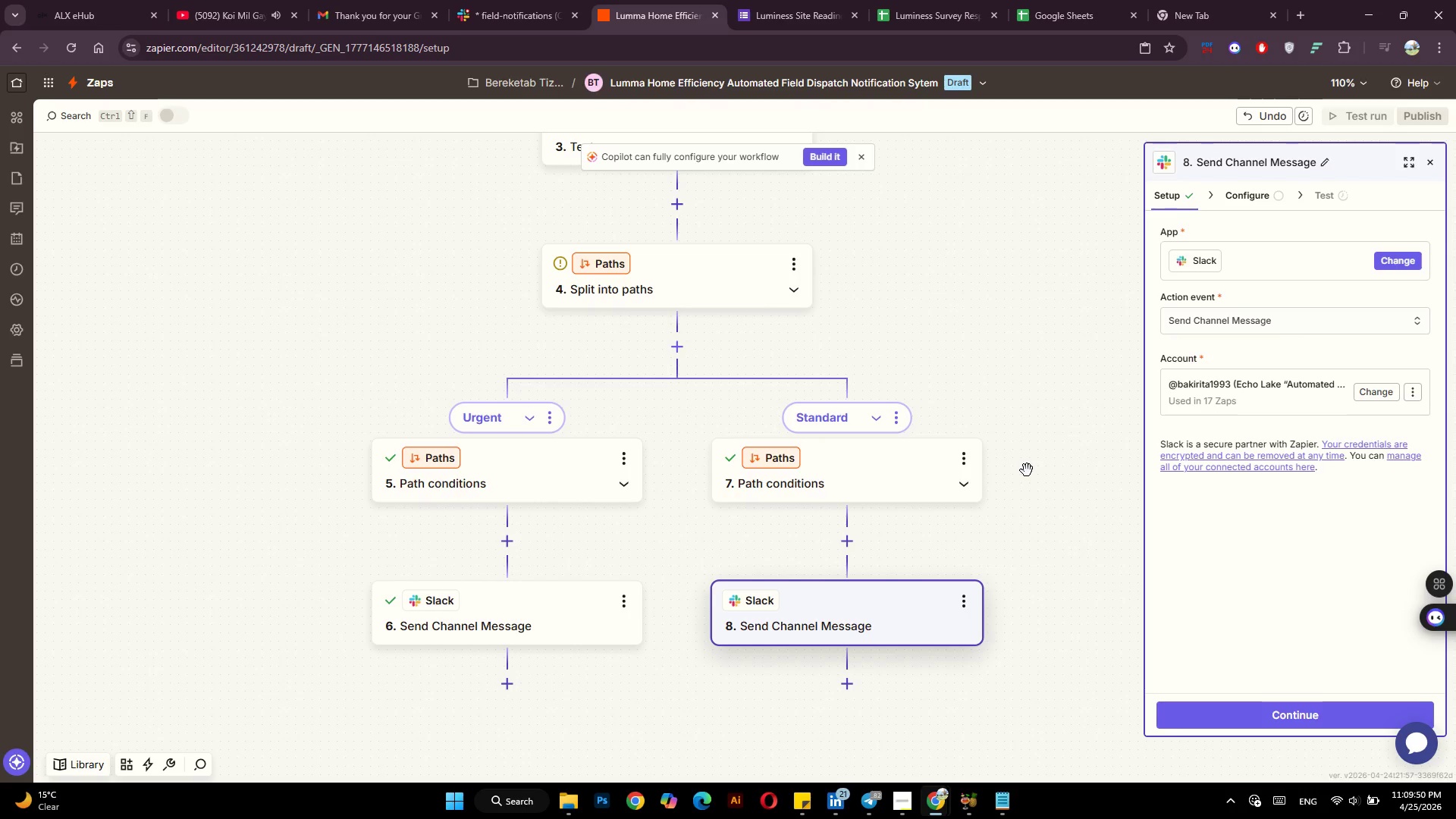 
left_click([1248, 708])
 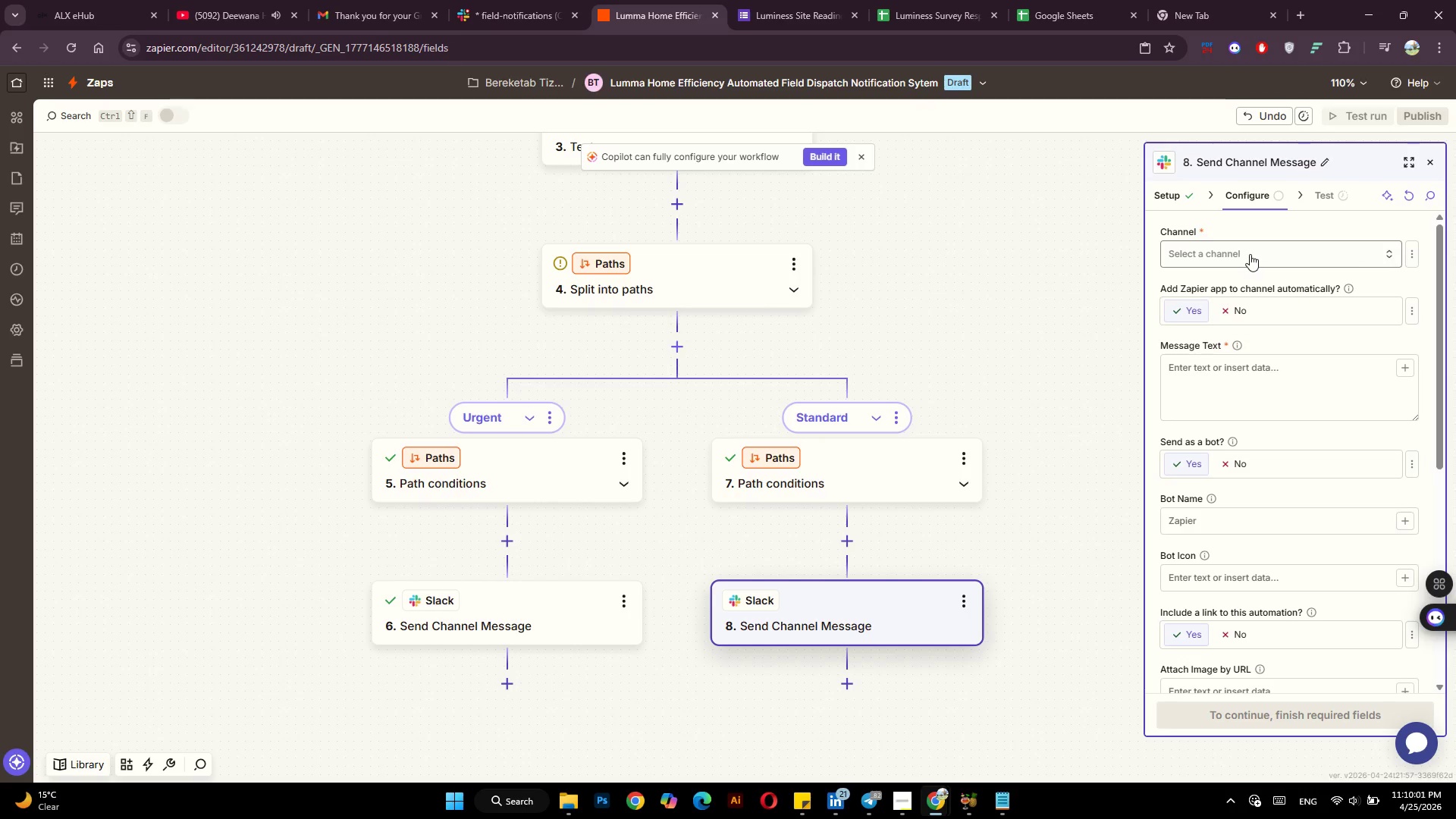 
wait(6.95)
 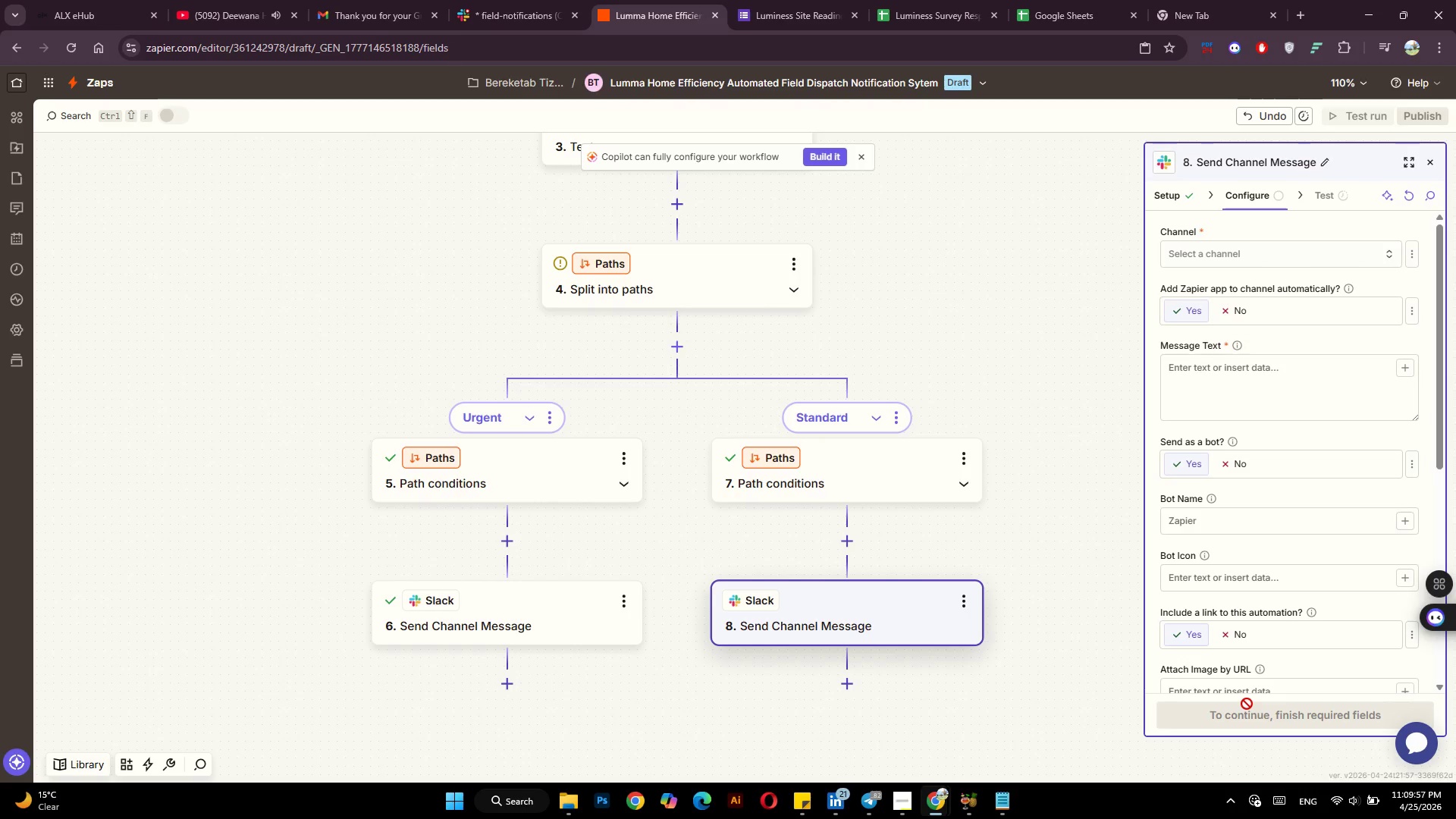 
left_click([1250, 255])
 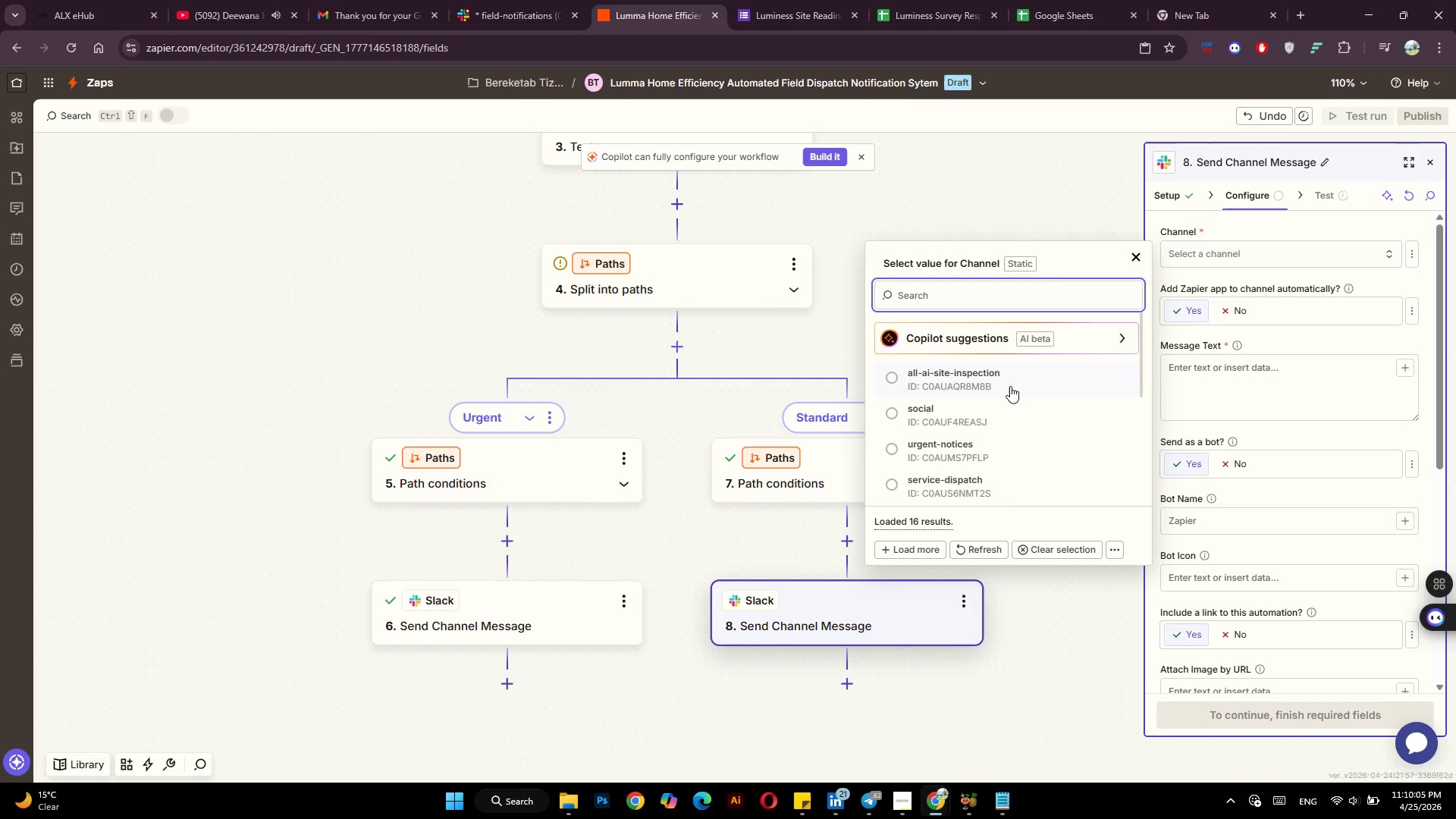 
scroll: coordinate [1022, 442], scroll_direction: down, amount: 1.0
 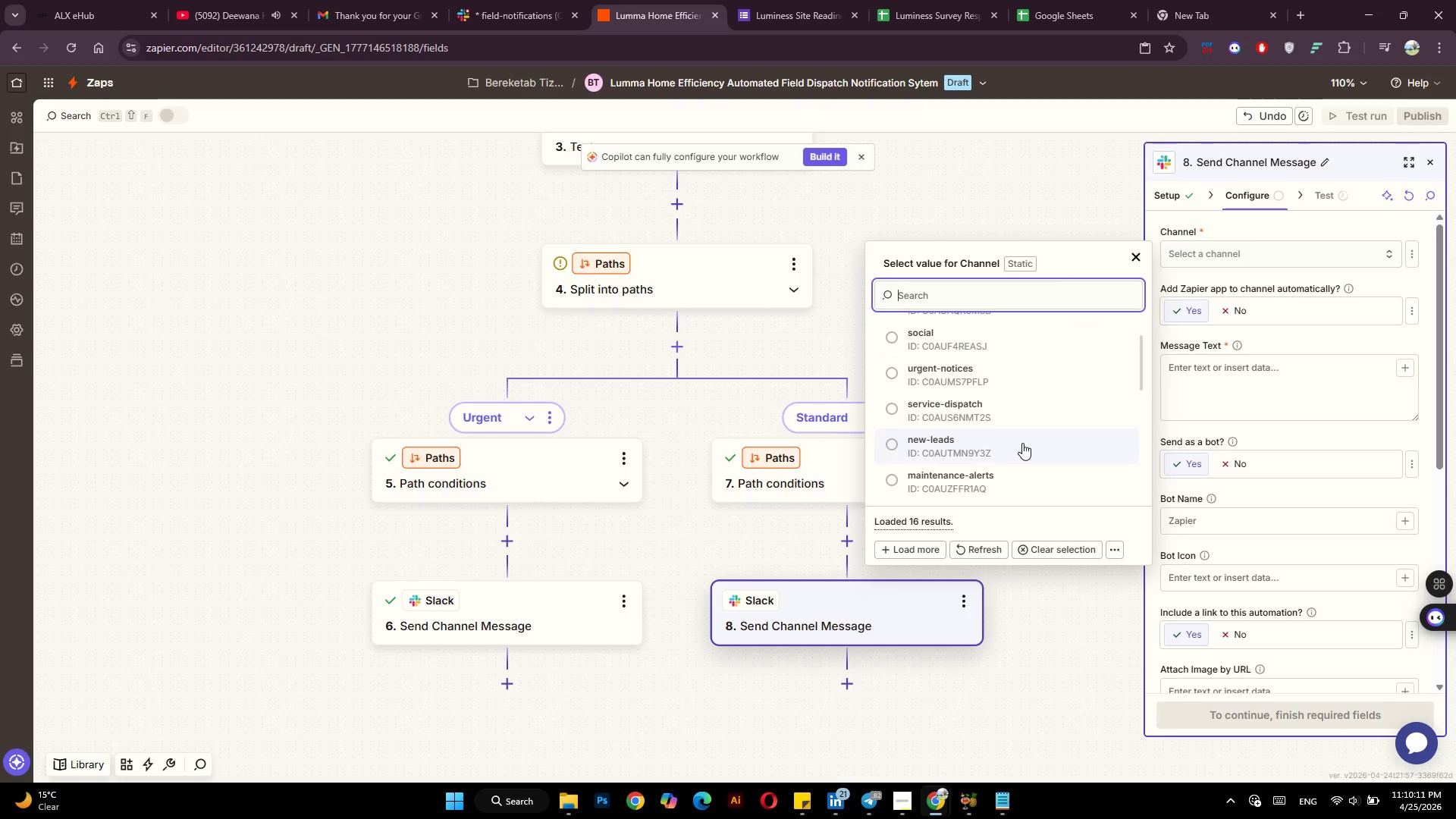 
wait(5.67)
 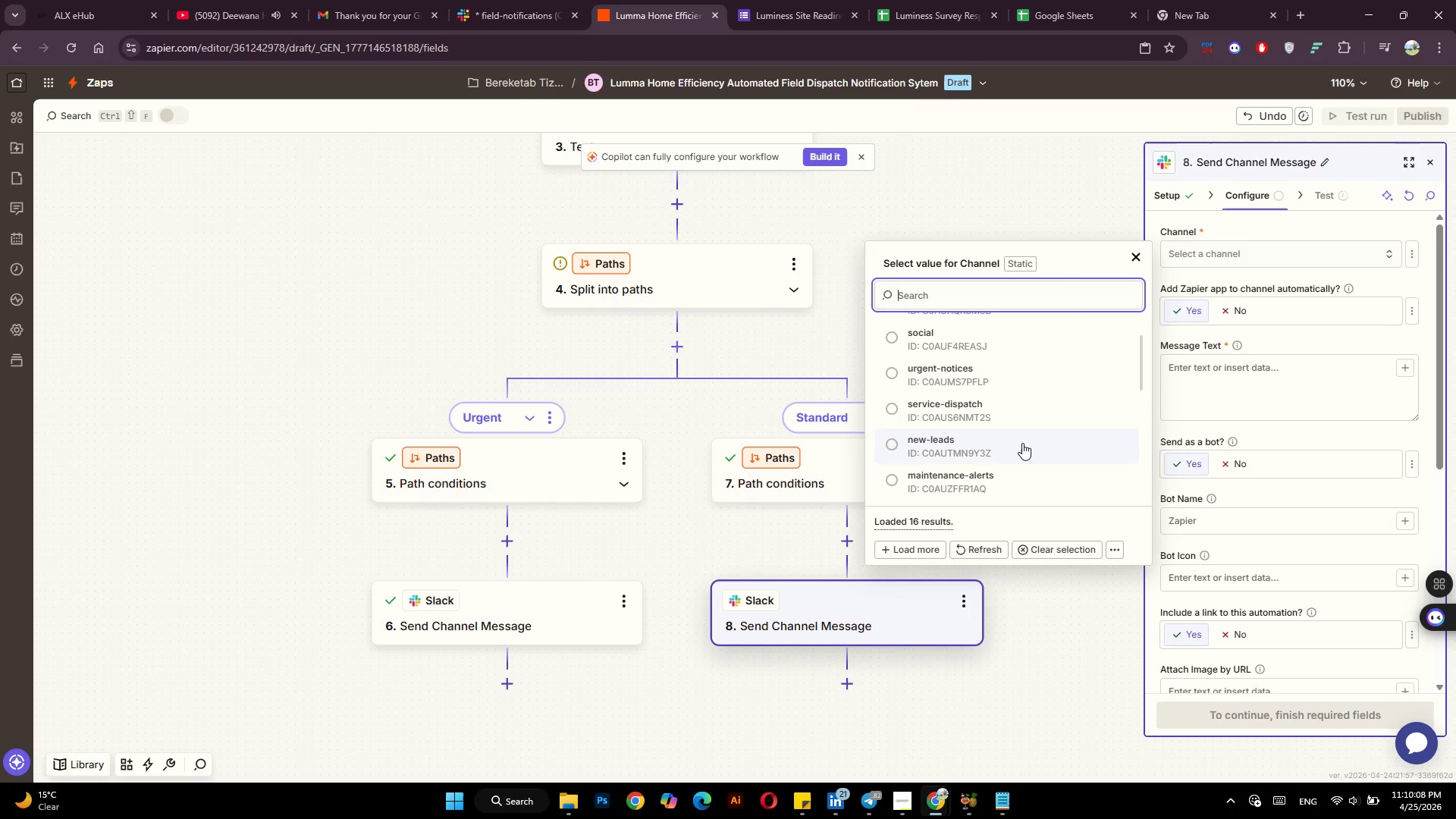 
scroll: coordinate [1022, 444], scroll_direction: down, amount: 2.0
 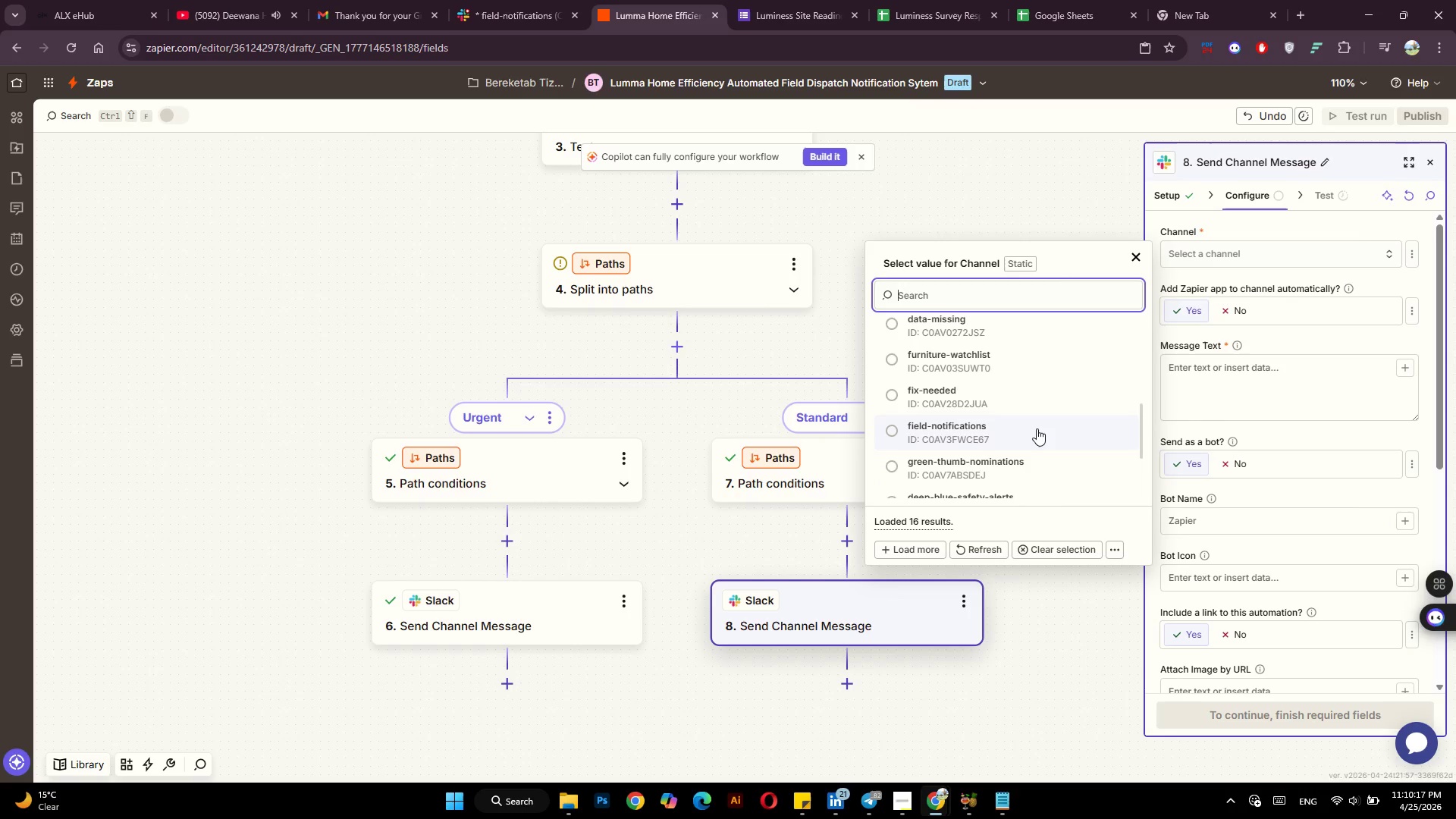 
left_click([1037, 428])
 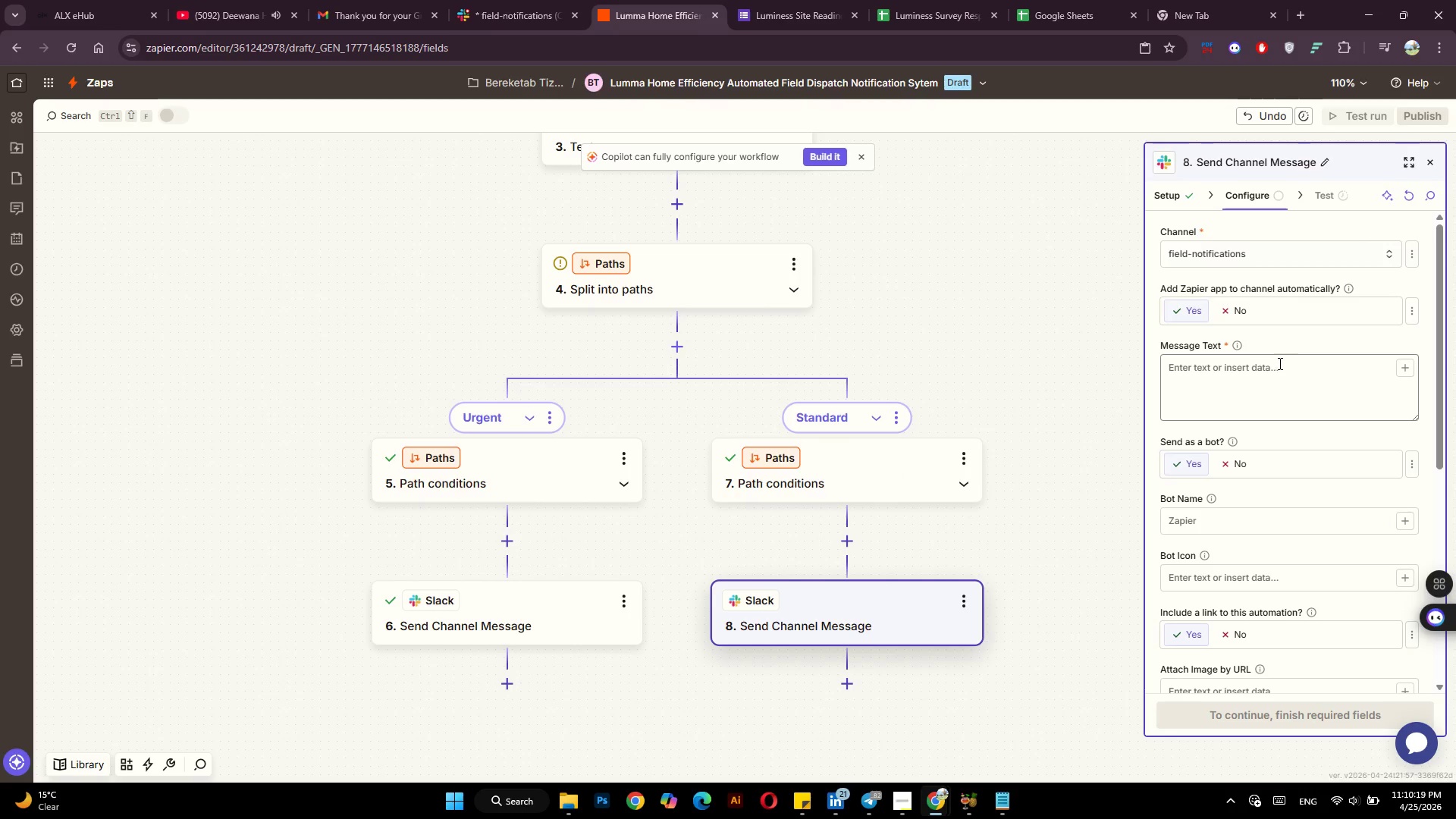 
left_click([1267, 373])
 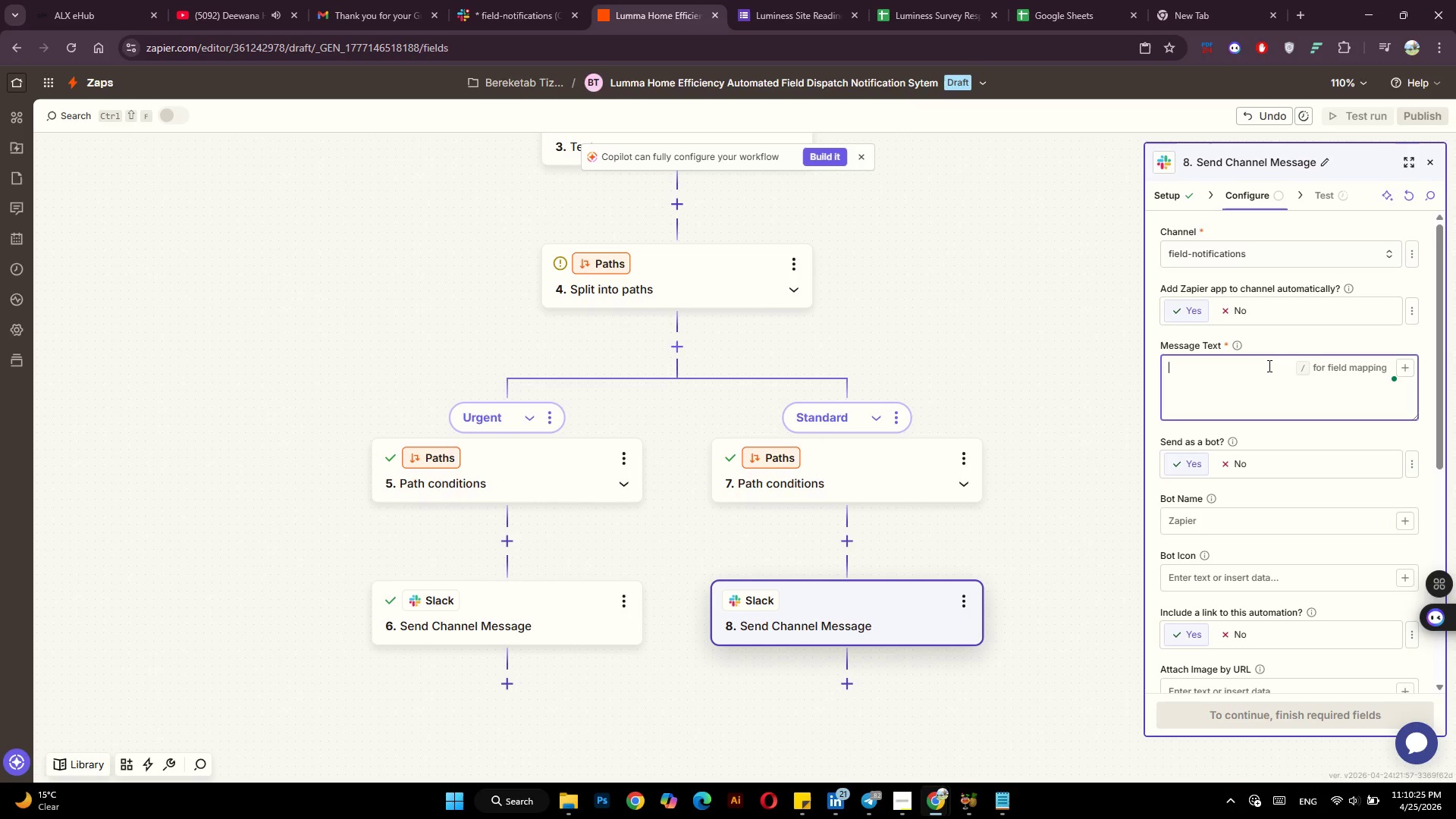 
wait(7.34)
 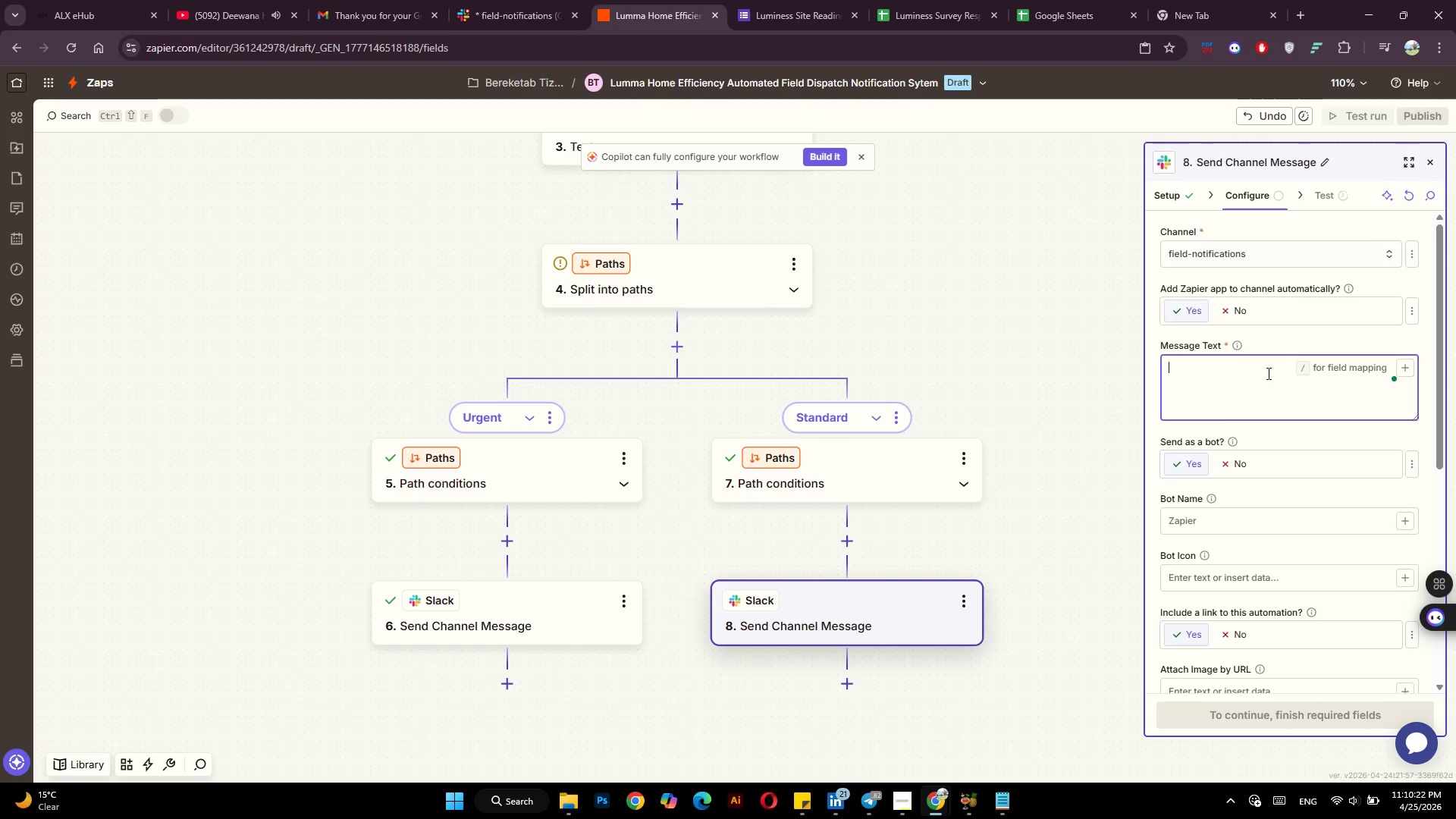 
key(Alt+Tab)